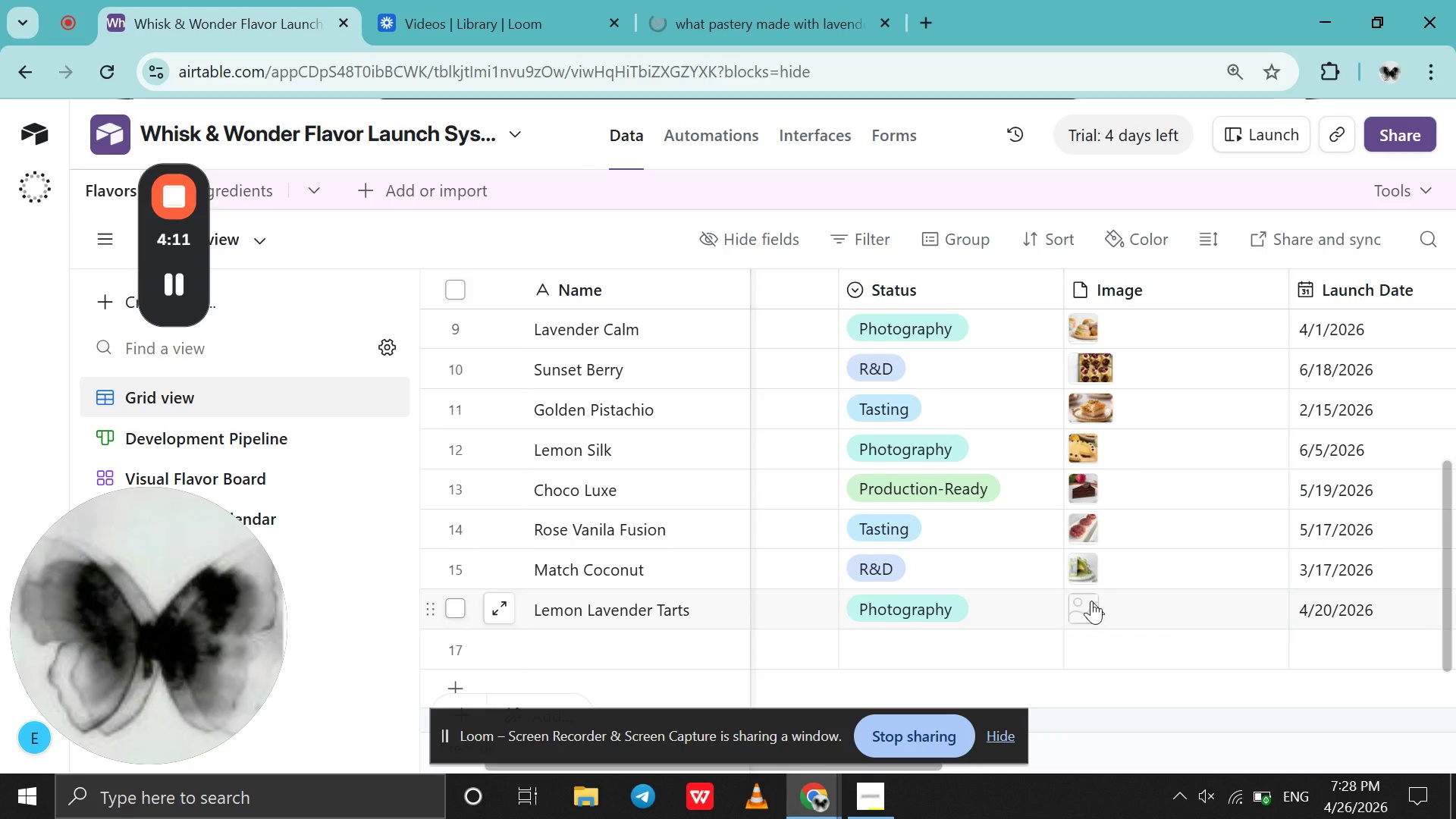 
double_click([1091, 601])
 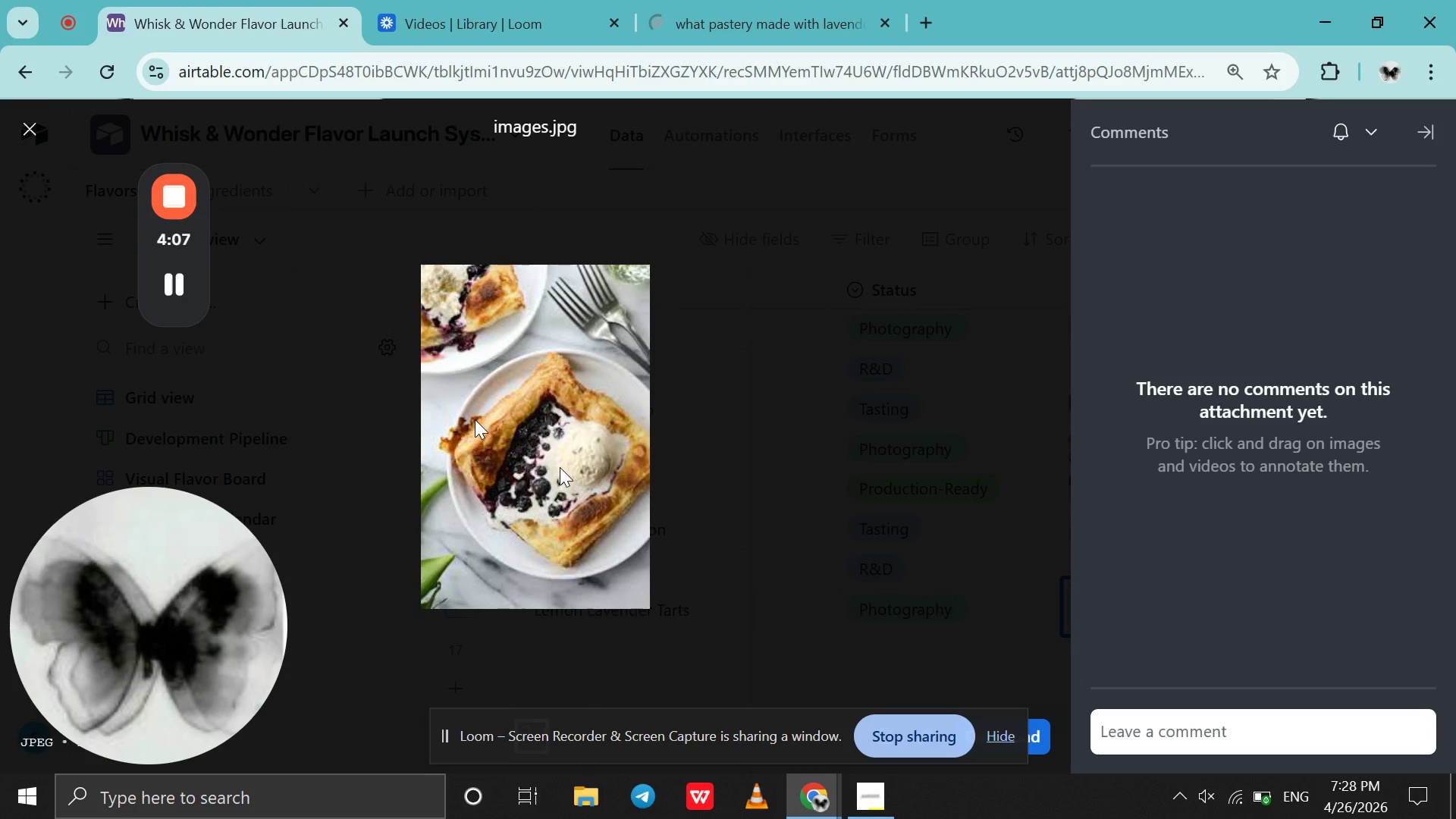 
left_click([18, 121])
 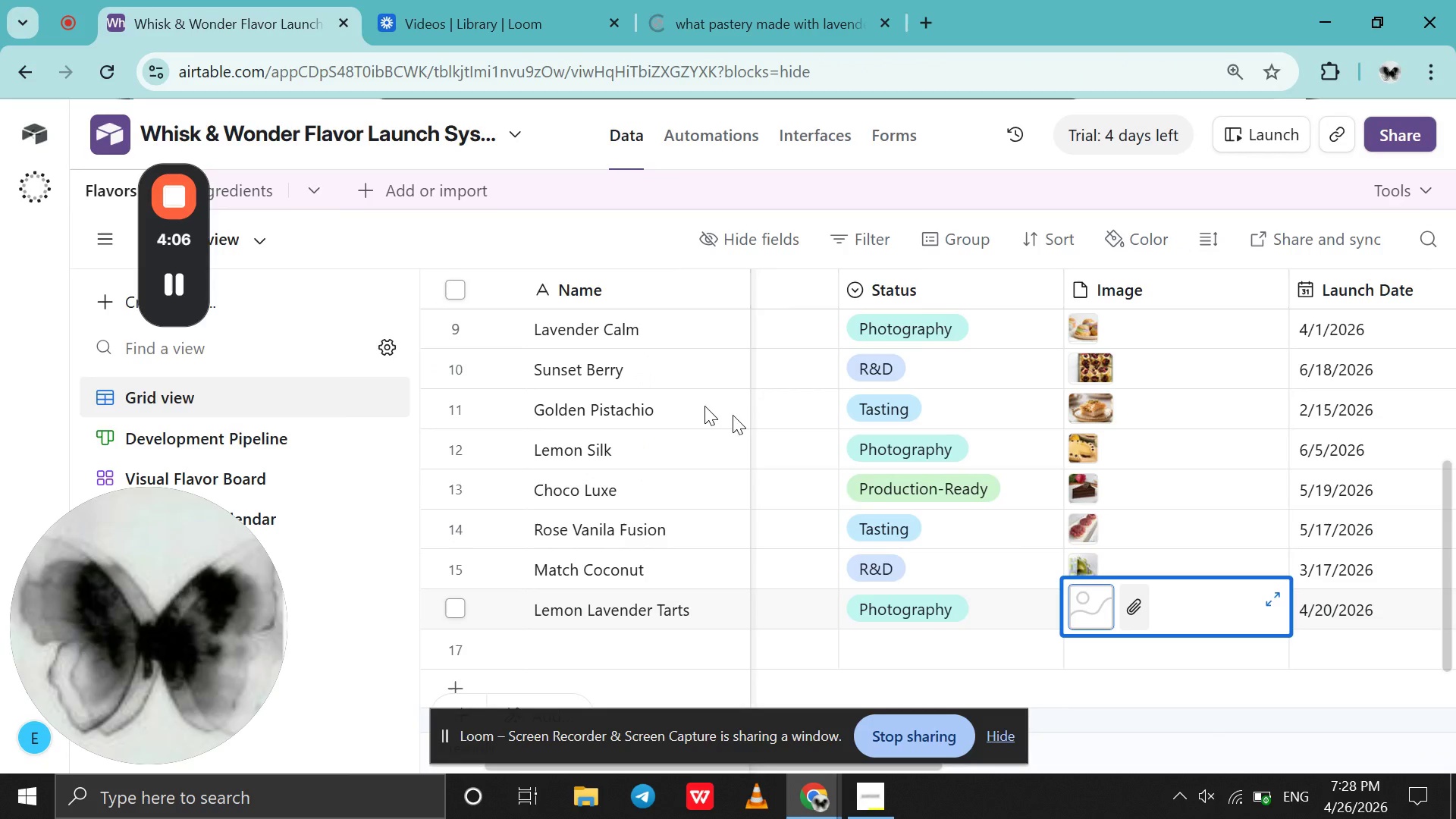 
scroll: coordinate [858, 490], scroll_direction: down, amount: 6.0
 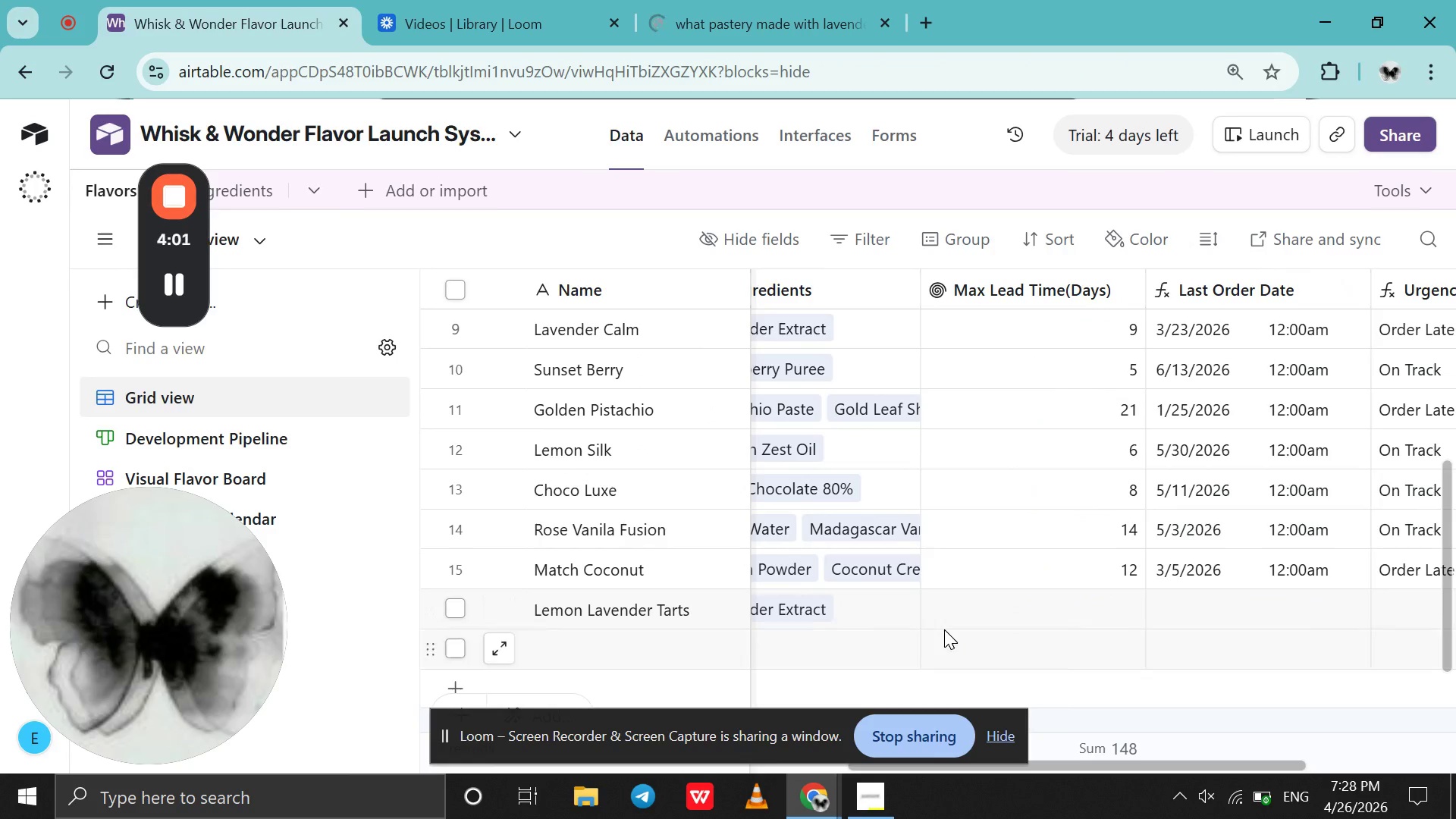 
left_click([944, 629])
 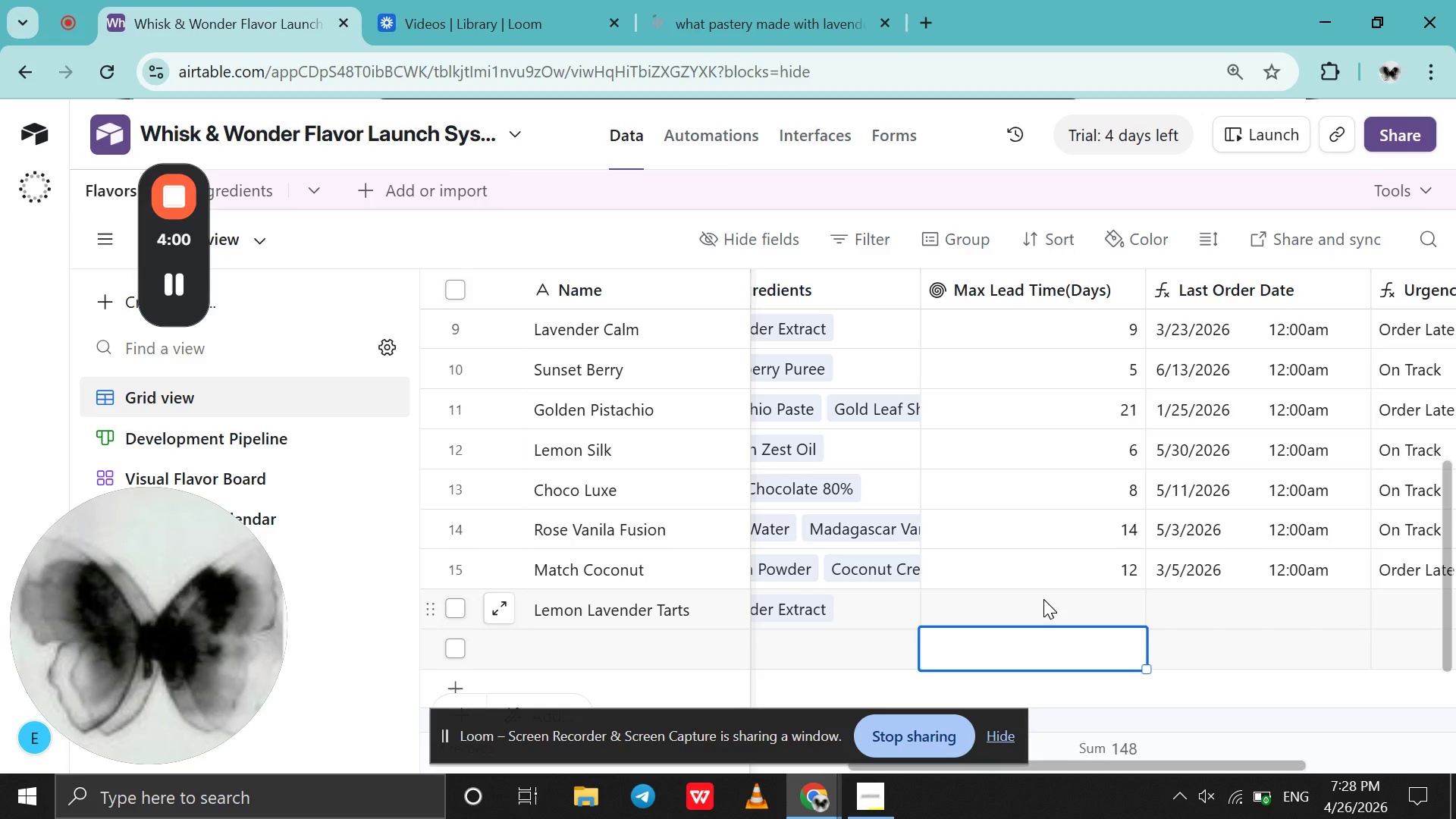 
left_click([1043, 599])
 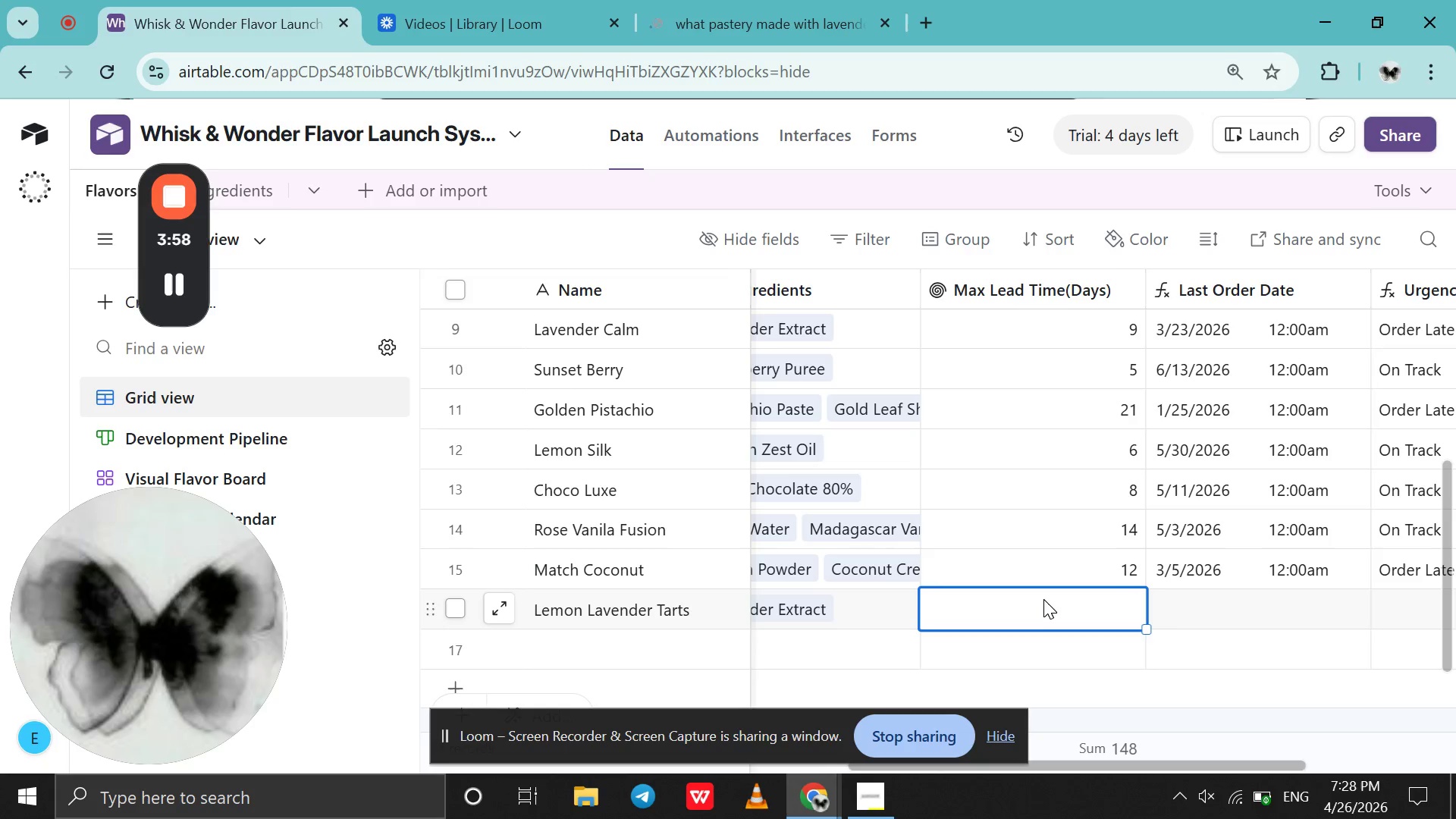 
double_click([1043, 599])
 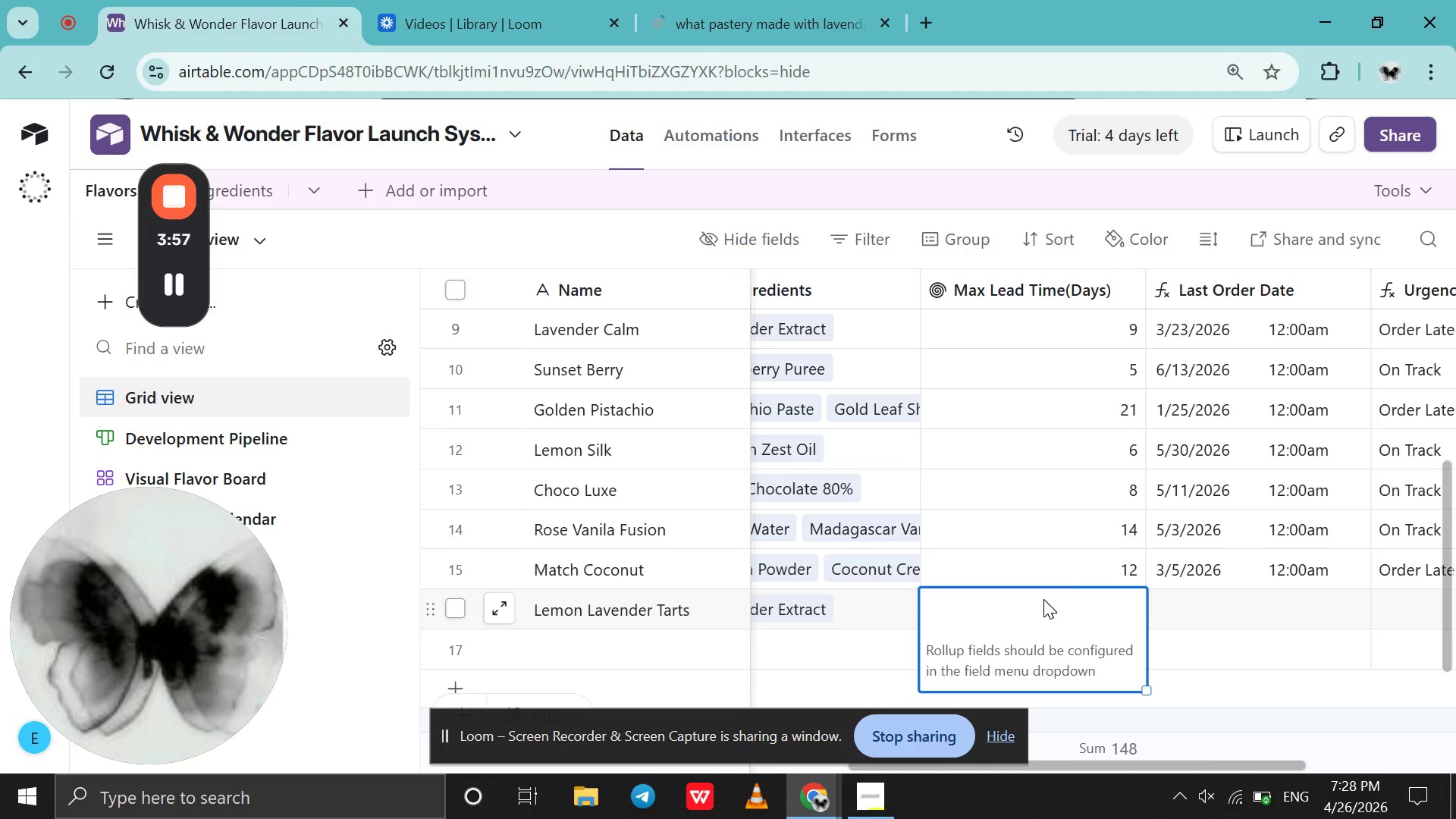 
left_click([1043, 599])
 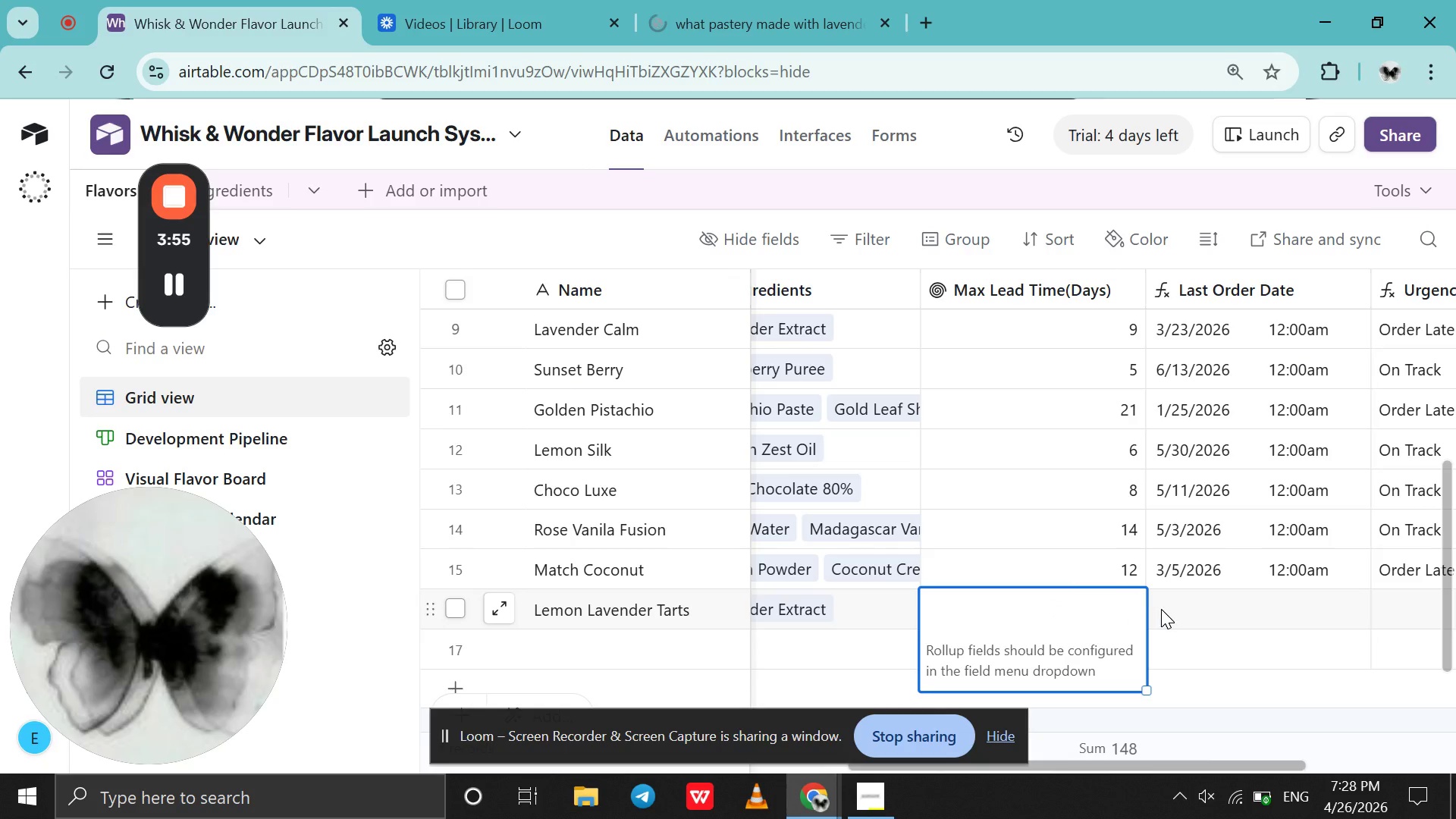 
left_click([1161, 609])
 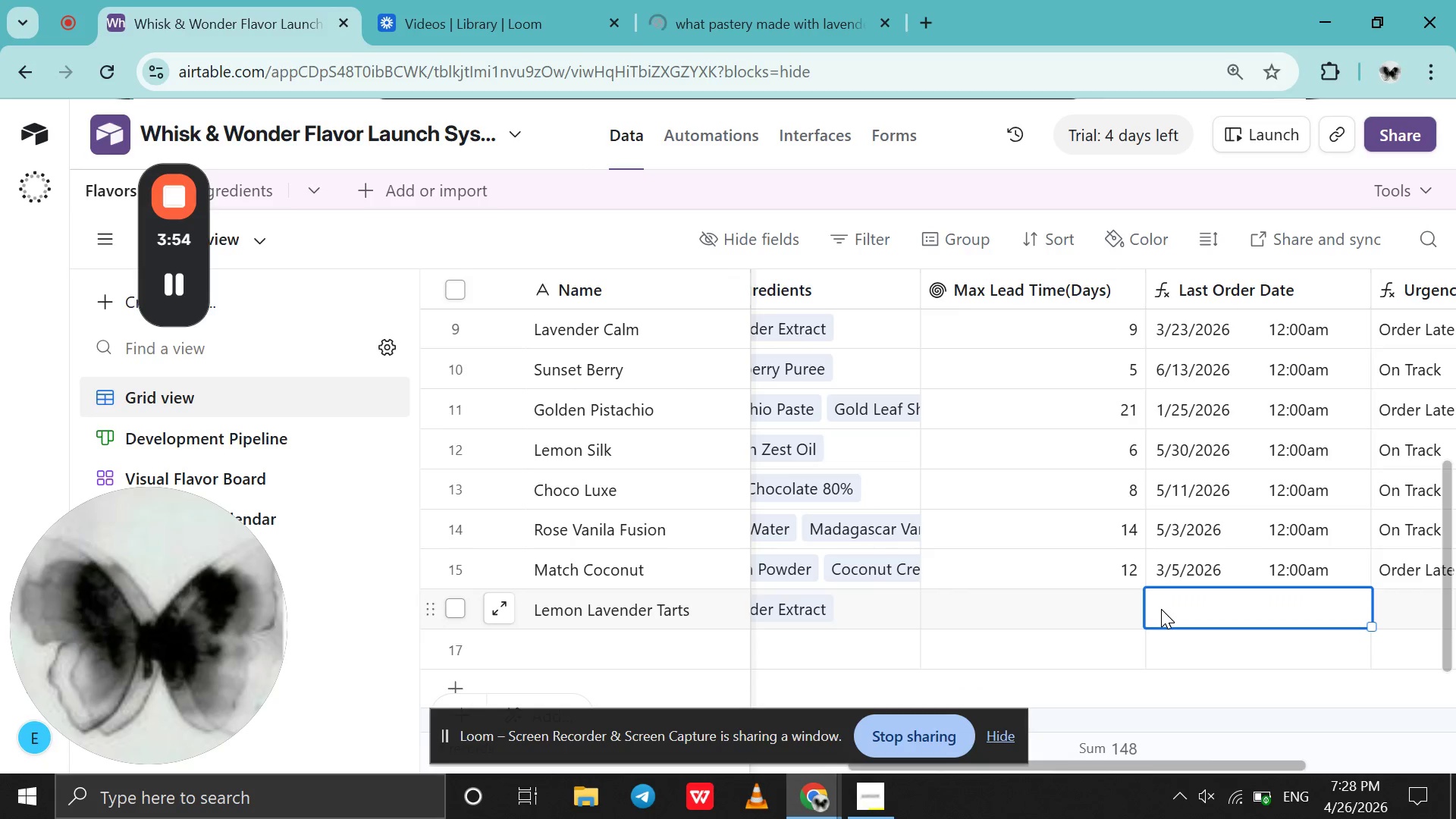 
scroll: coordinate [1161, 609], scroll_direction: none, amount: 0.0
 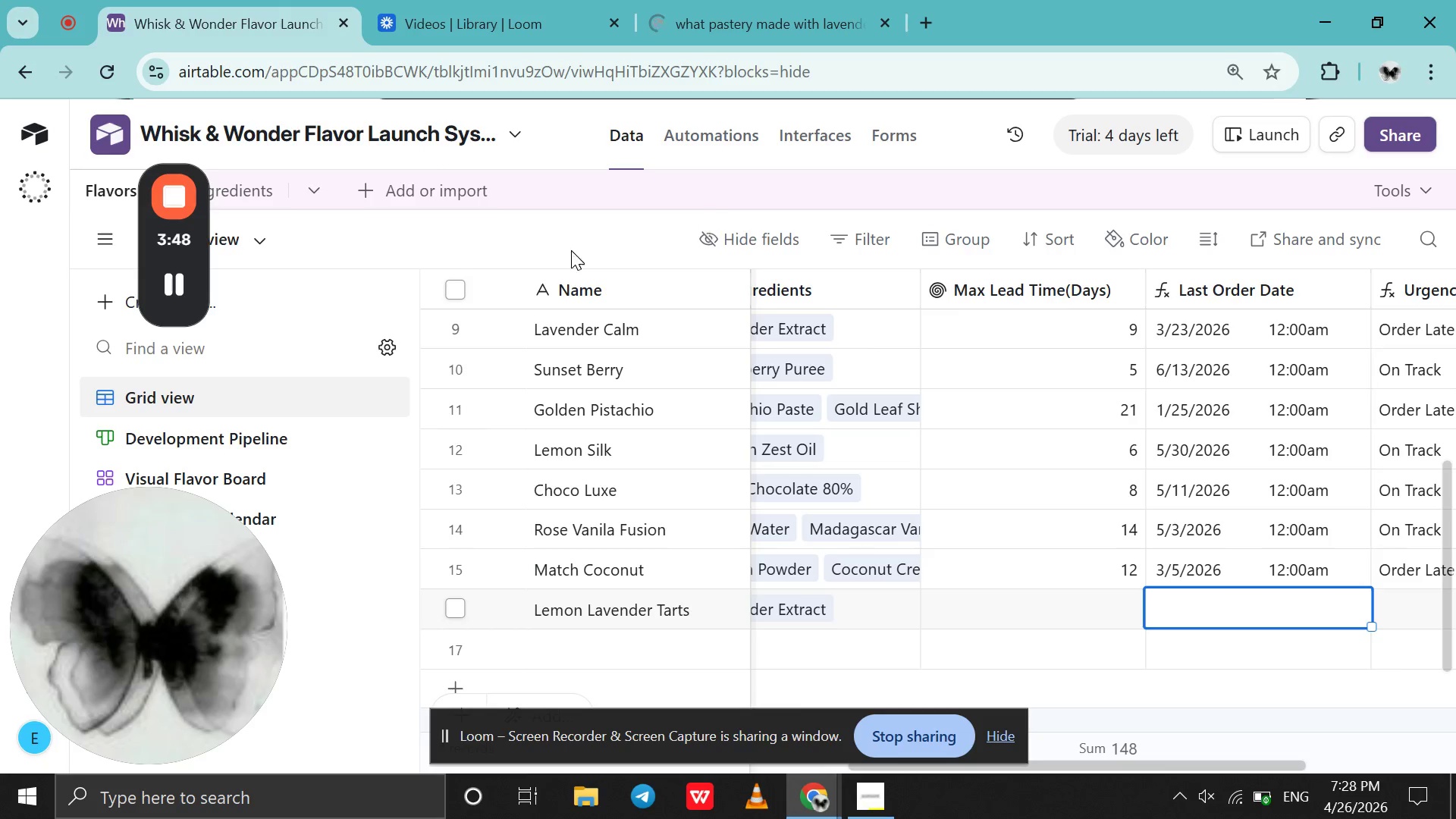 
wait(6.56)
 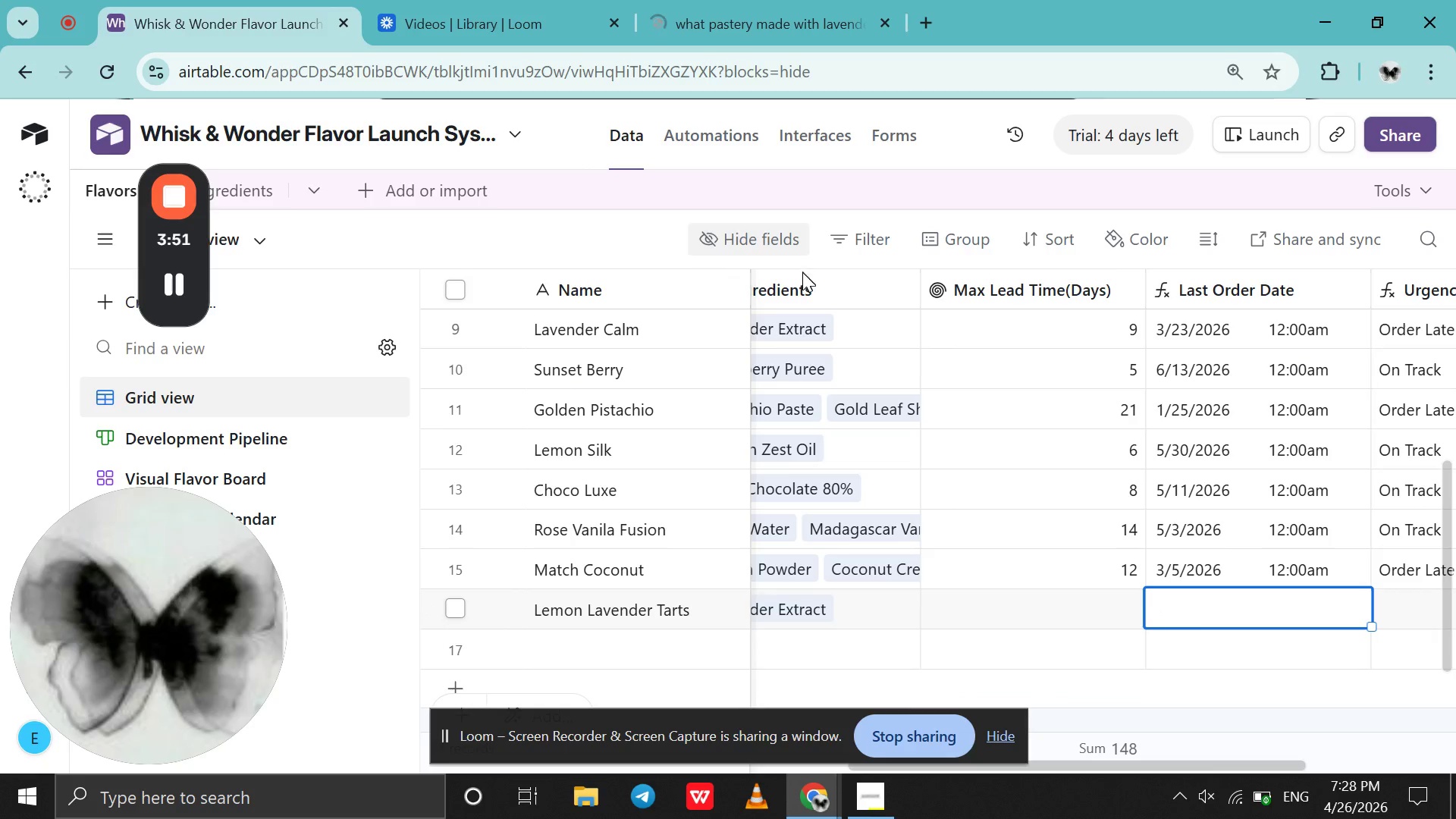 
left_click([249, 202])
 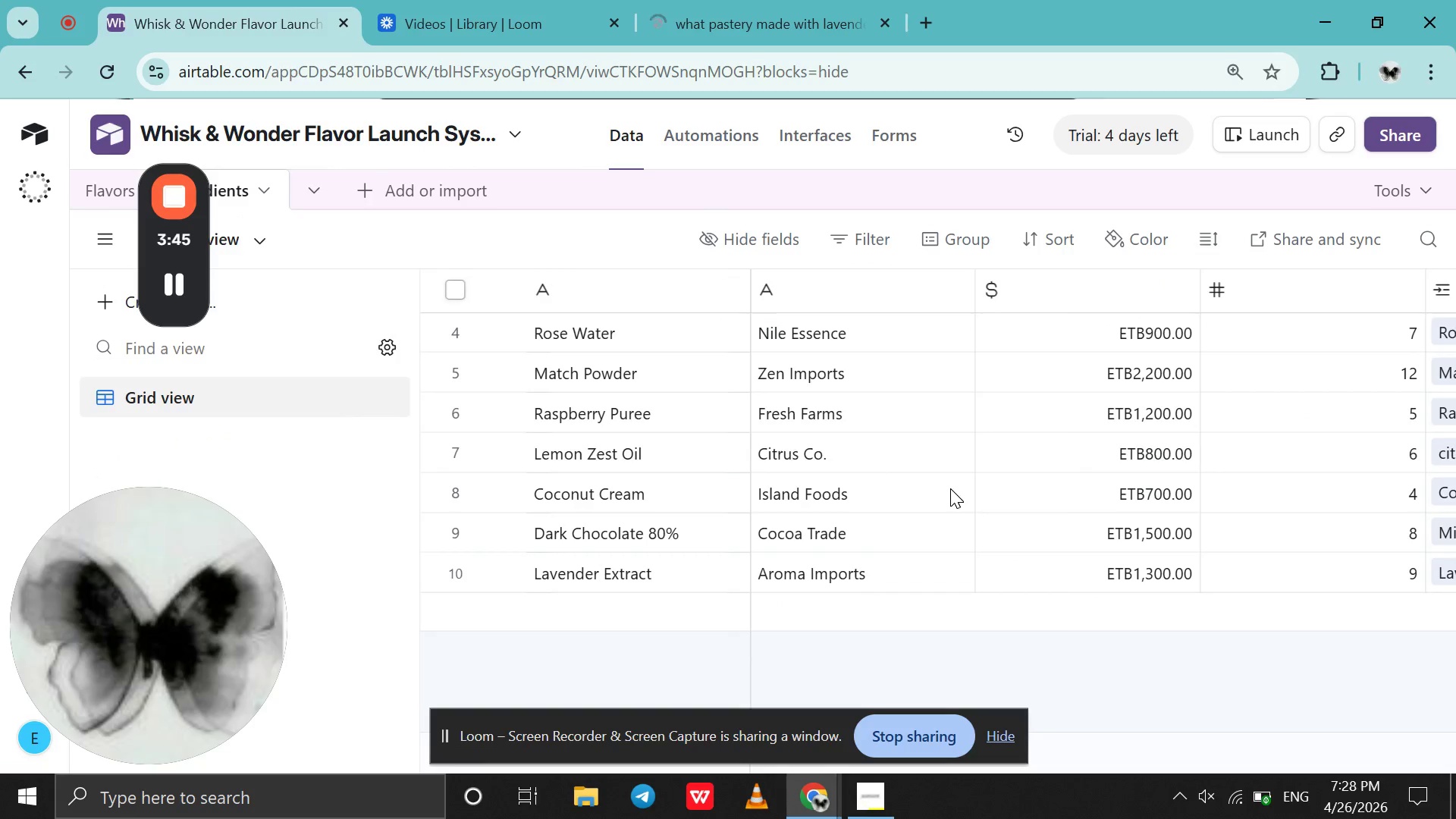 
scroll: coordinate [950, 488], scroll_direction: down, amount: 5.0
 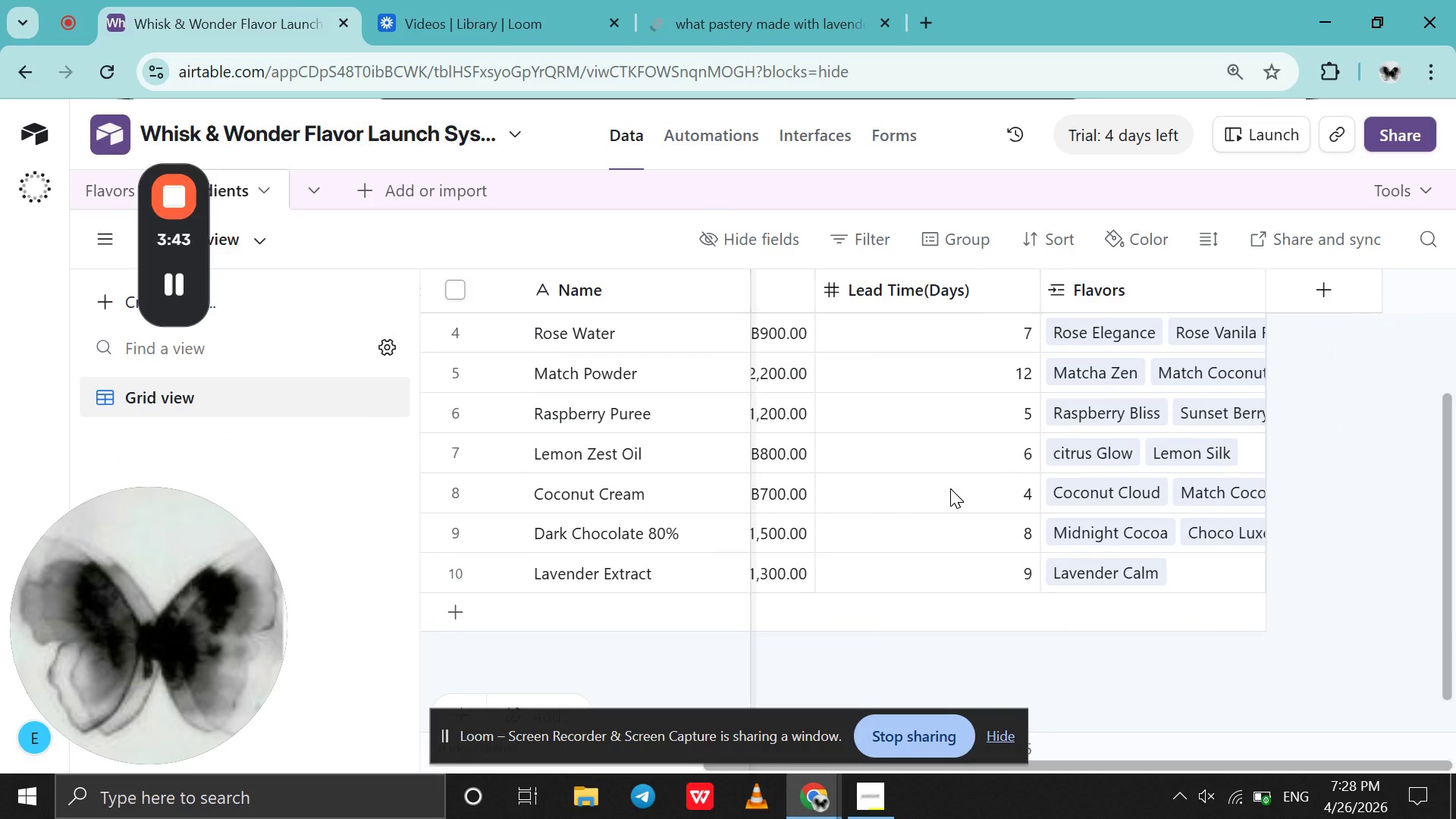 
scroll: coordinate [950, 488], scroll_direction: up, amount: 12.0
 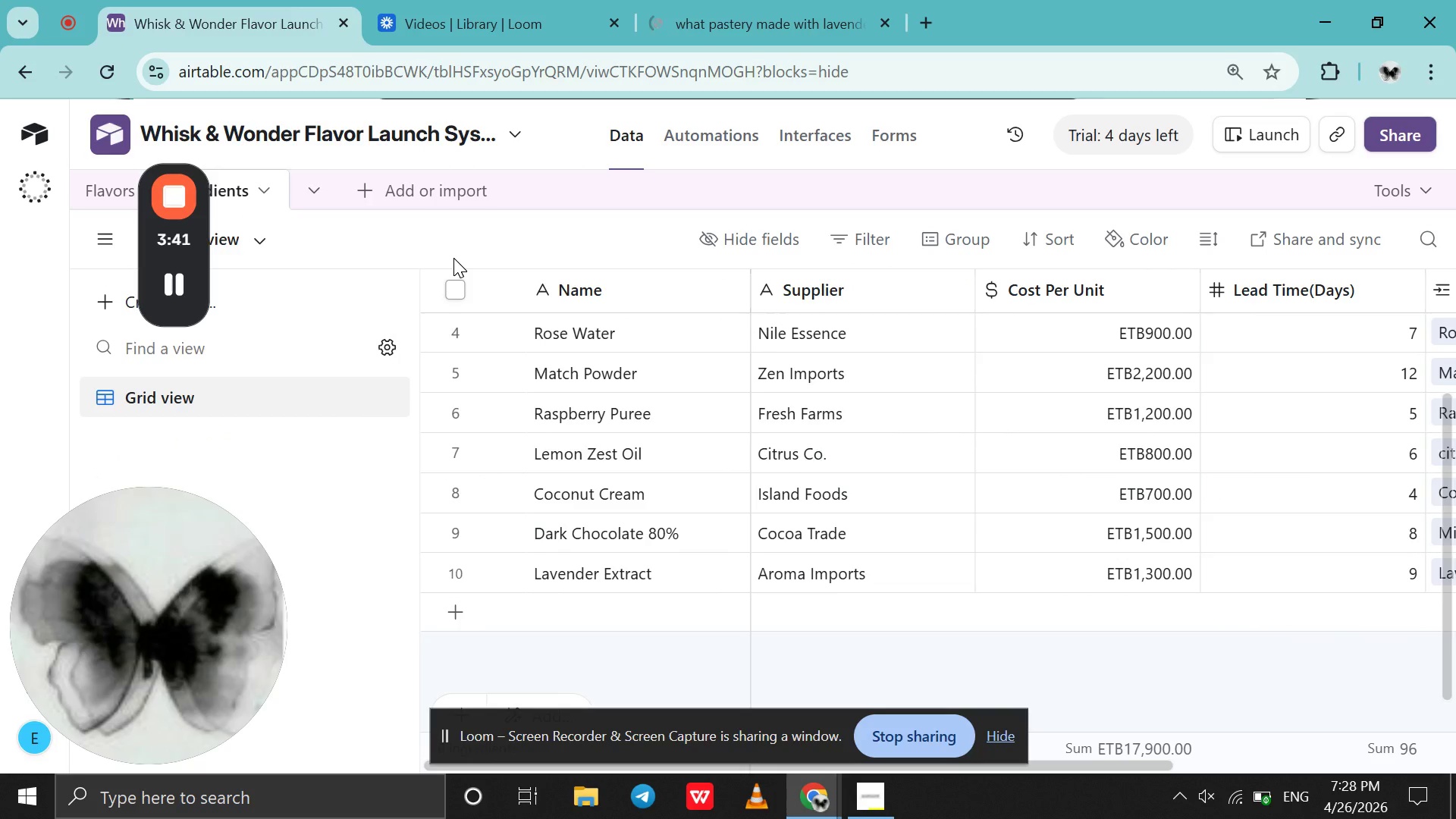 
scroll: coordinate [990, 483], scroll_direction: down, amount: 17.0
 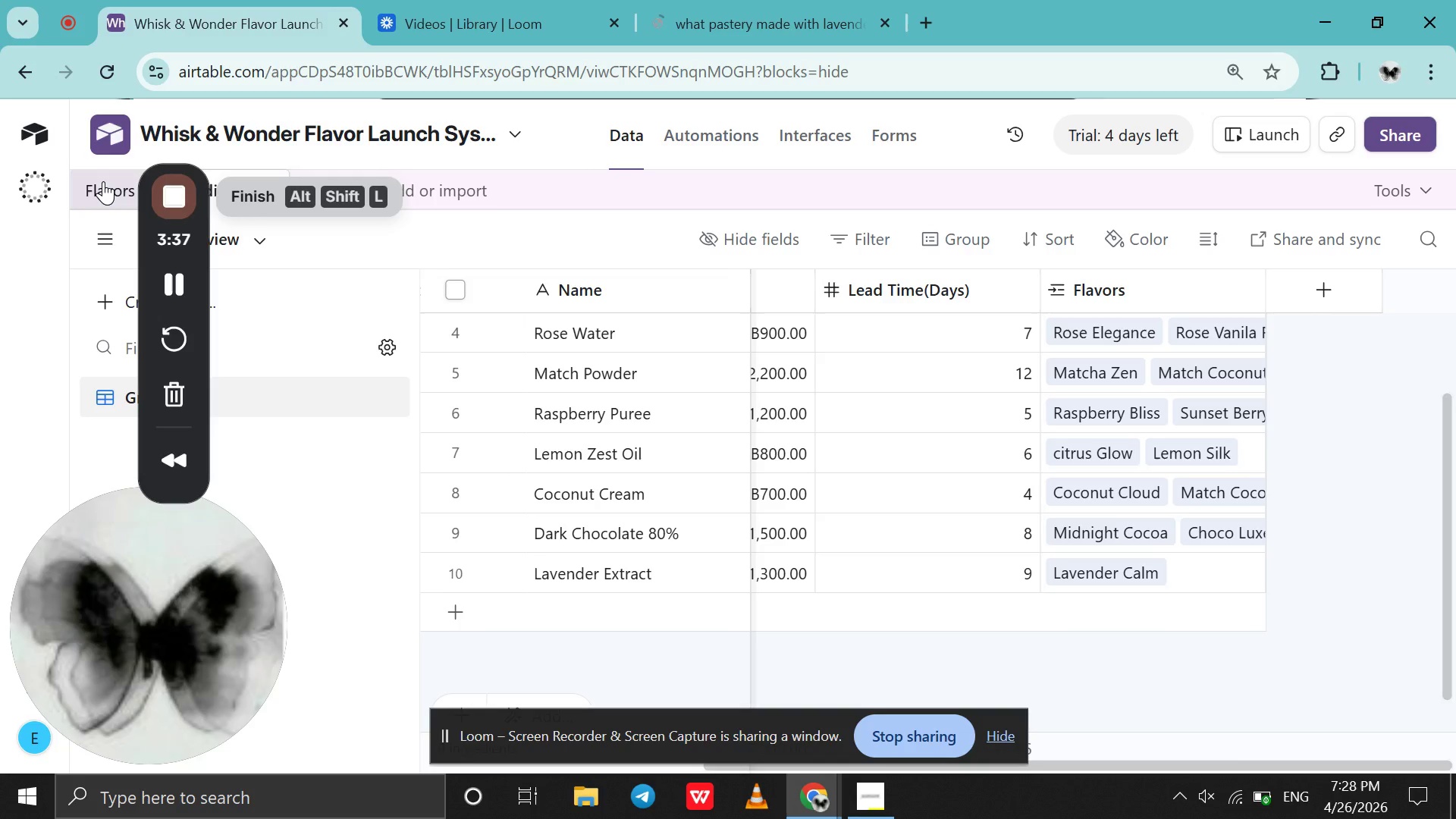 
left_click([103, 181])
 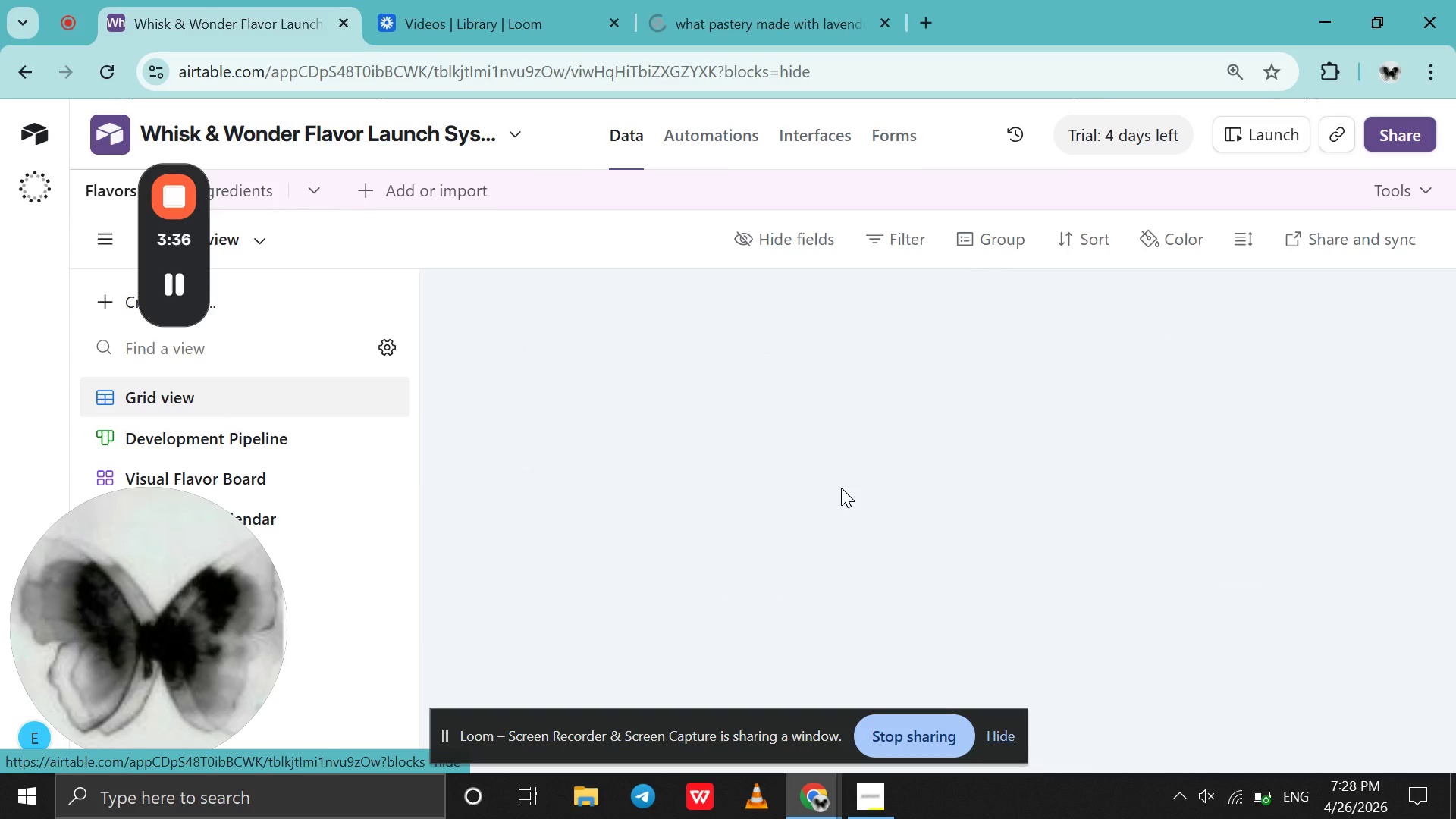 
scroll: coordinate [994, 534], scroll_direction: down, amount: 5.0
 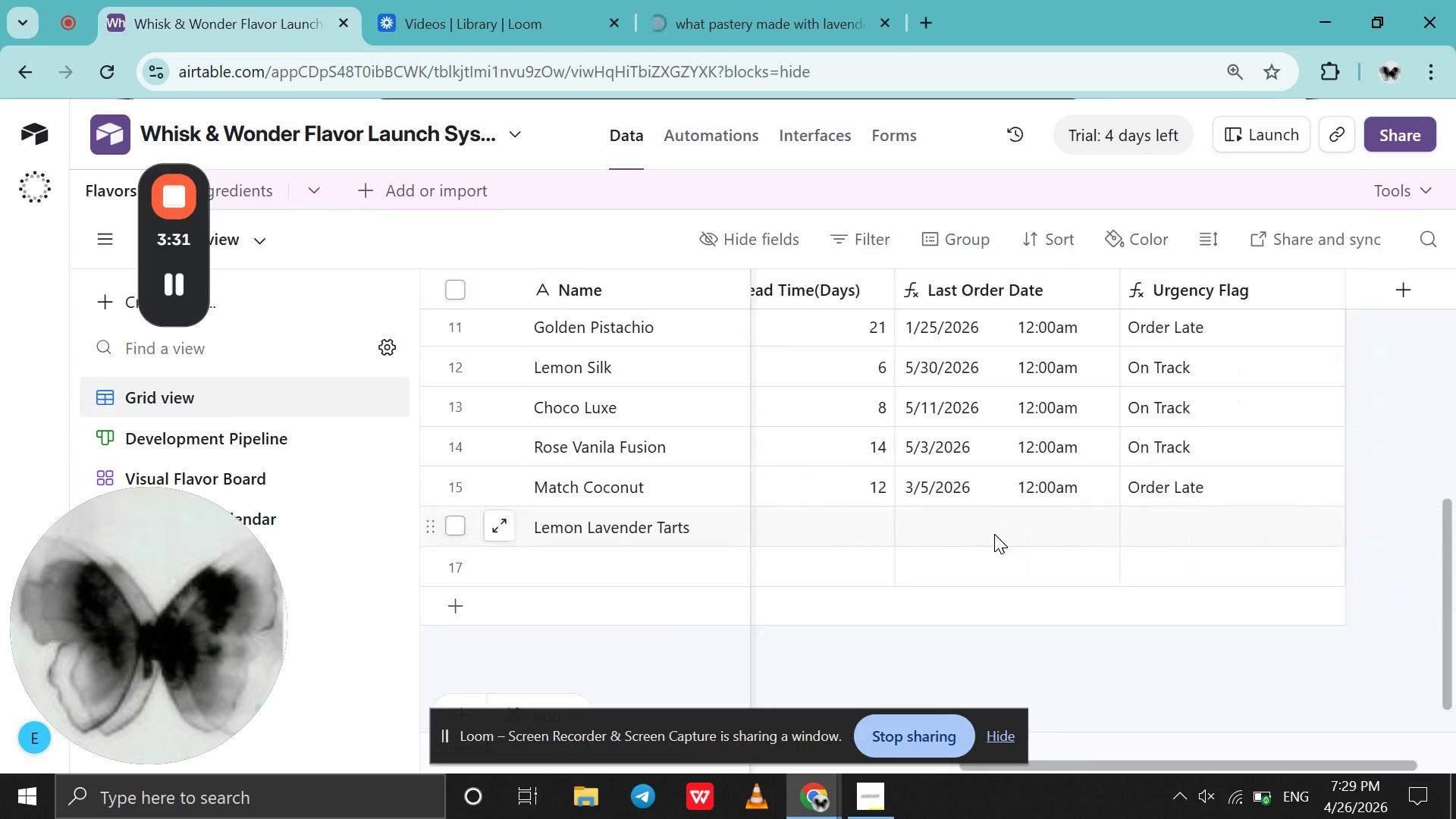 
scroll: coordinate [994, 534], scroll_direction: none, amount: 0.0
 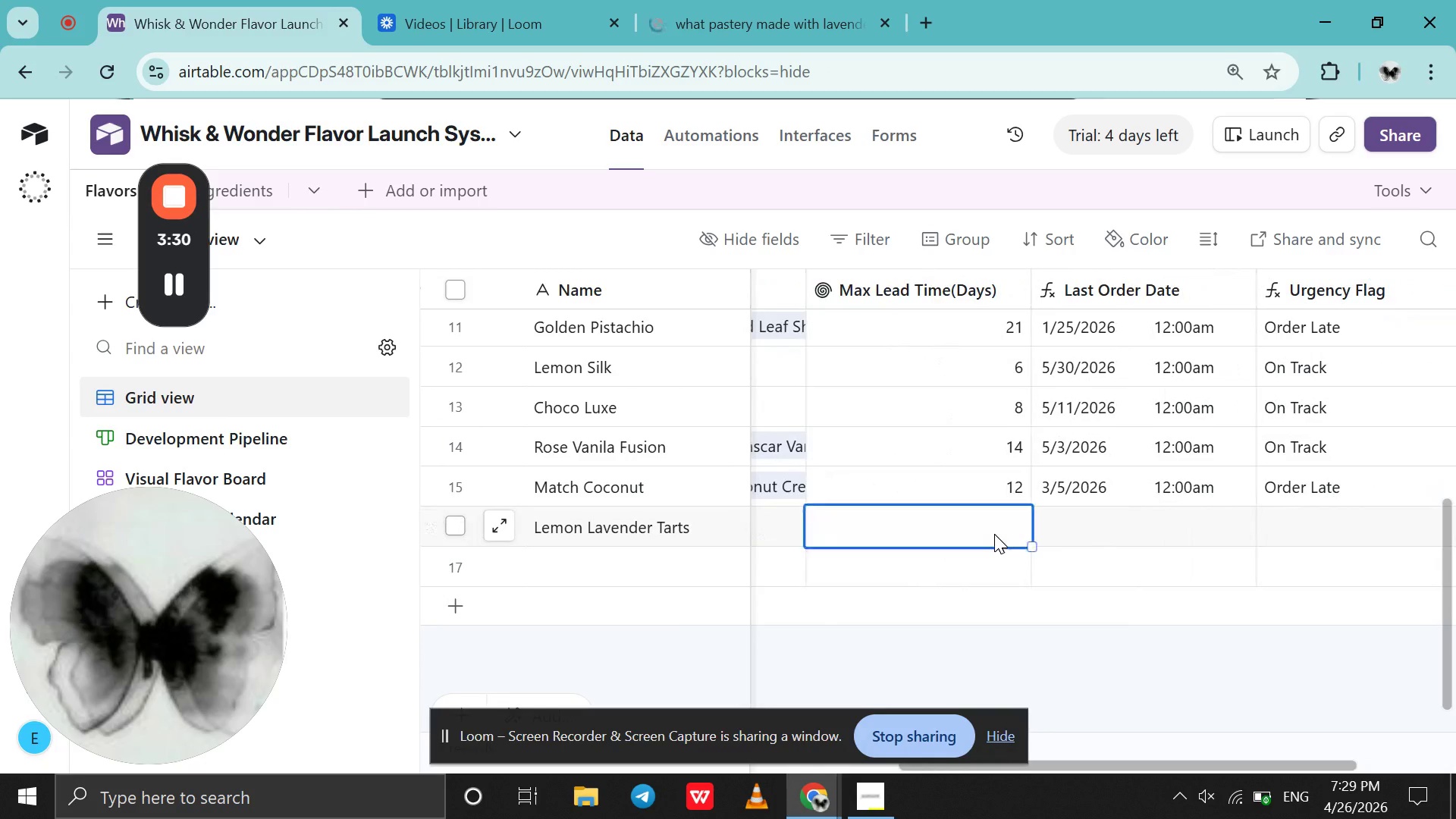 
double_click([994, 534])
 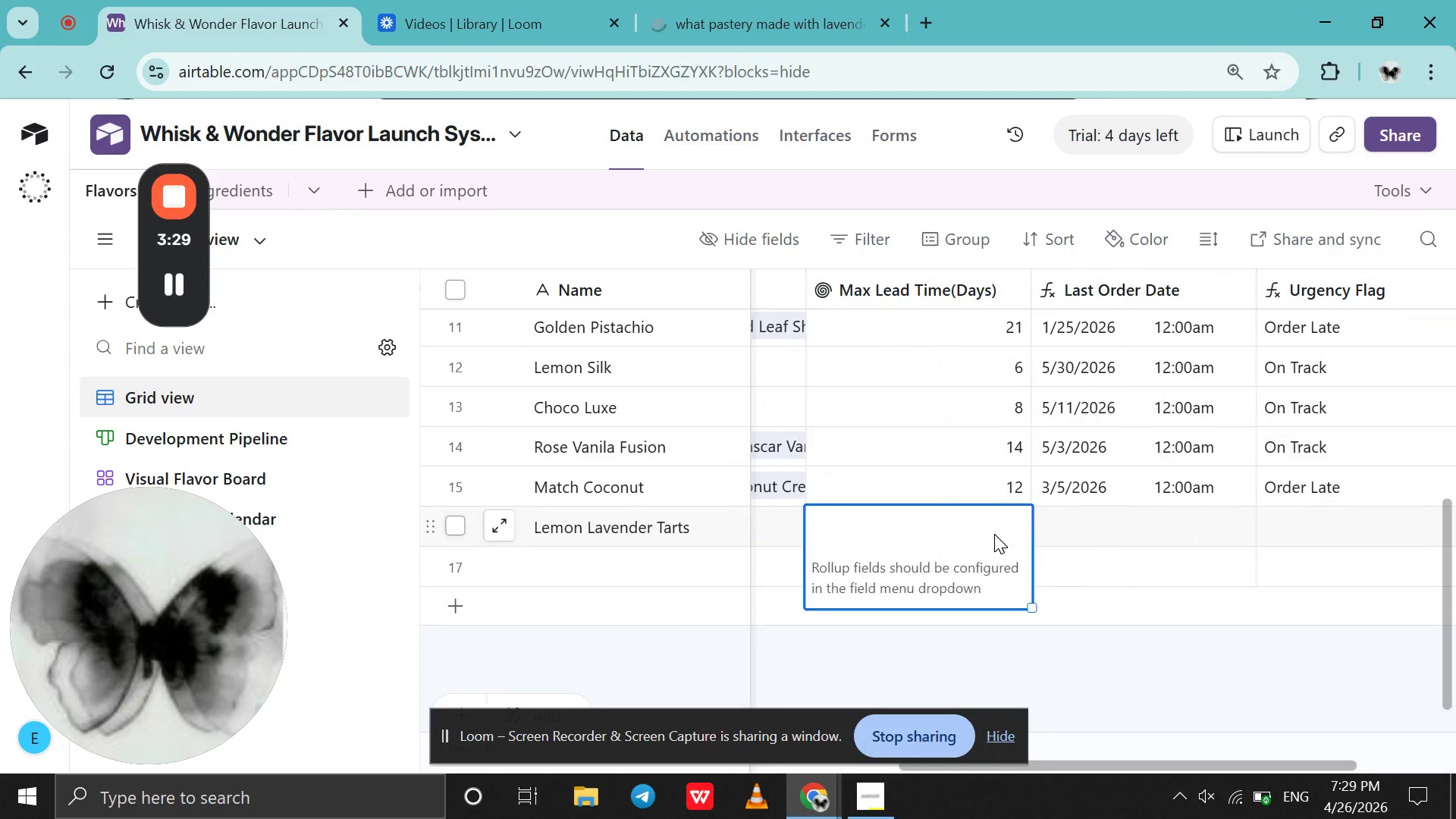 
left_click([994, 534])
 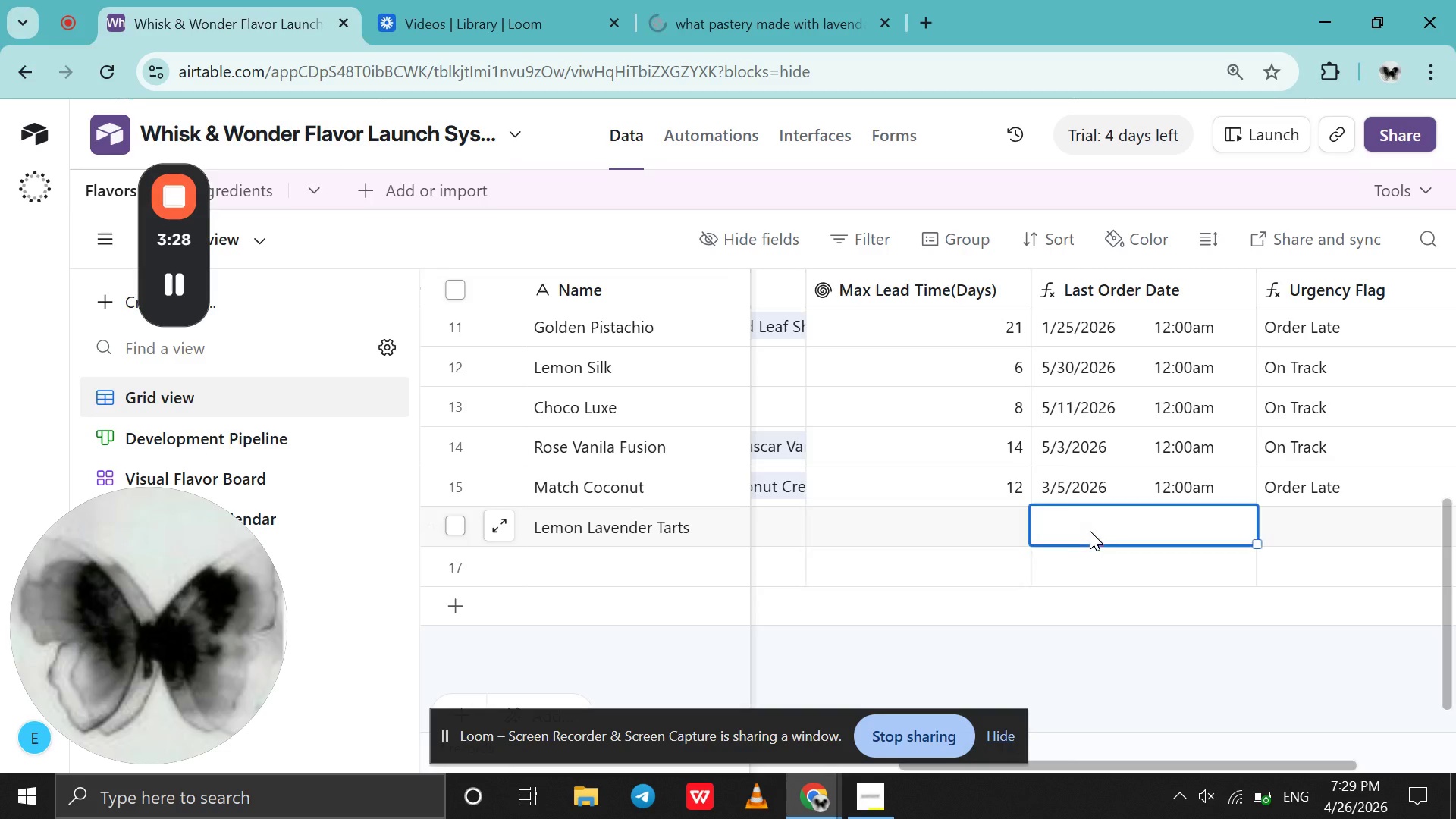 
double_click([1090, 531])
 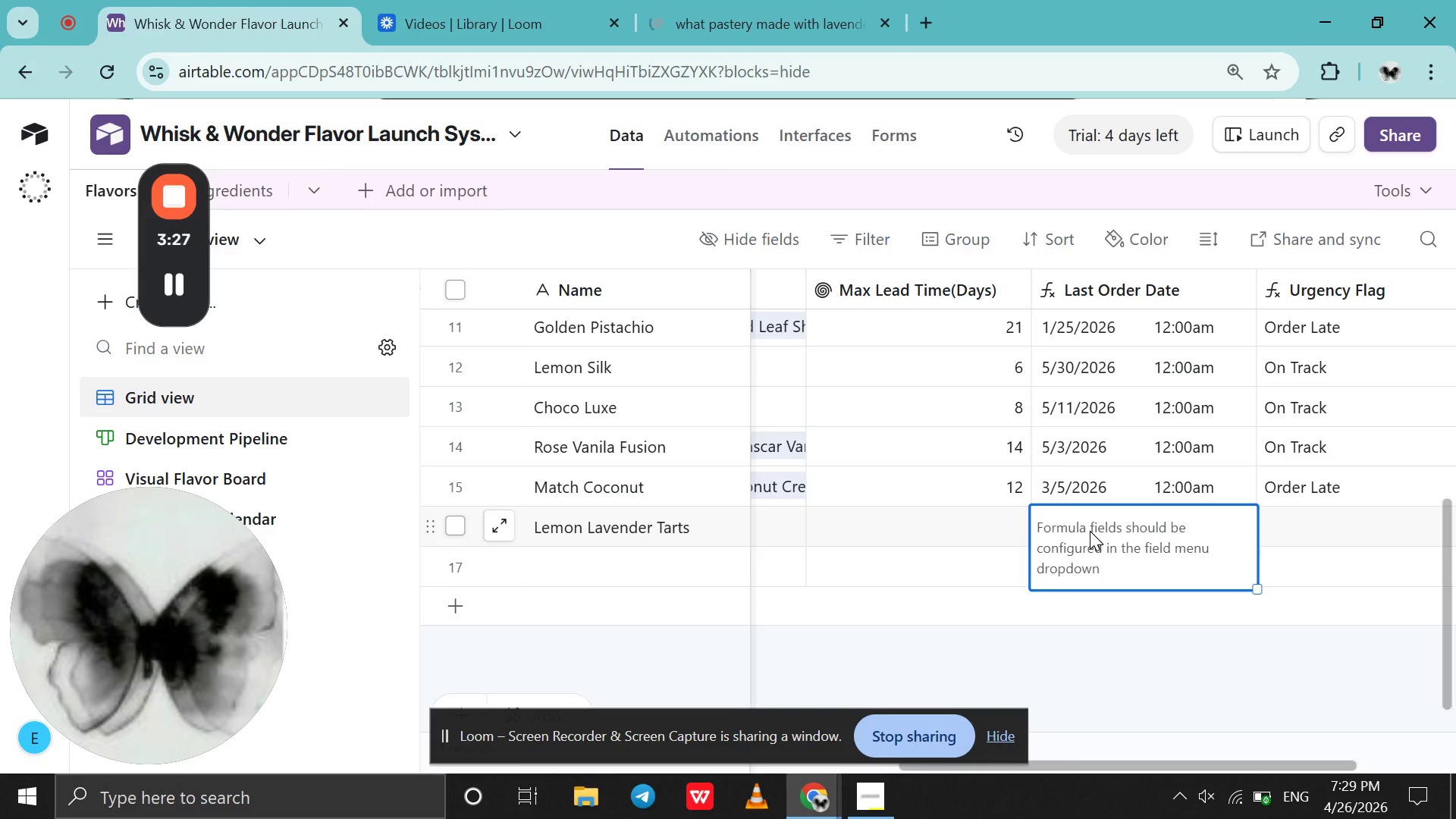 
left_click([1090, 531])